 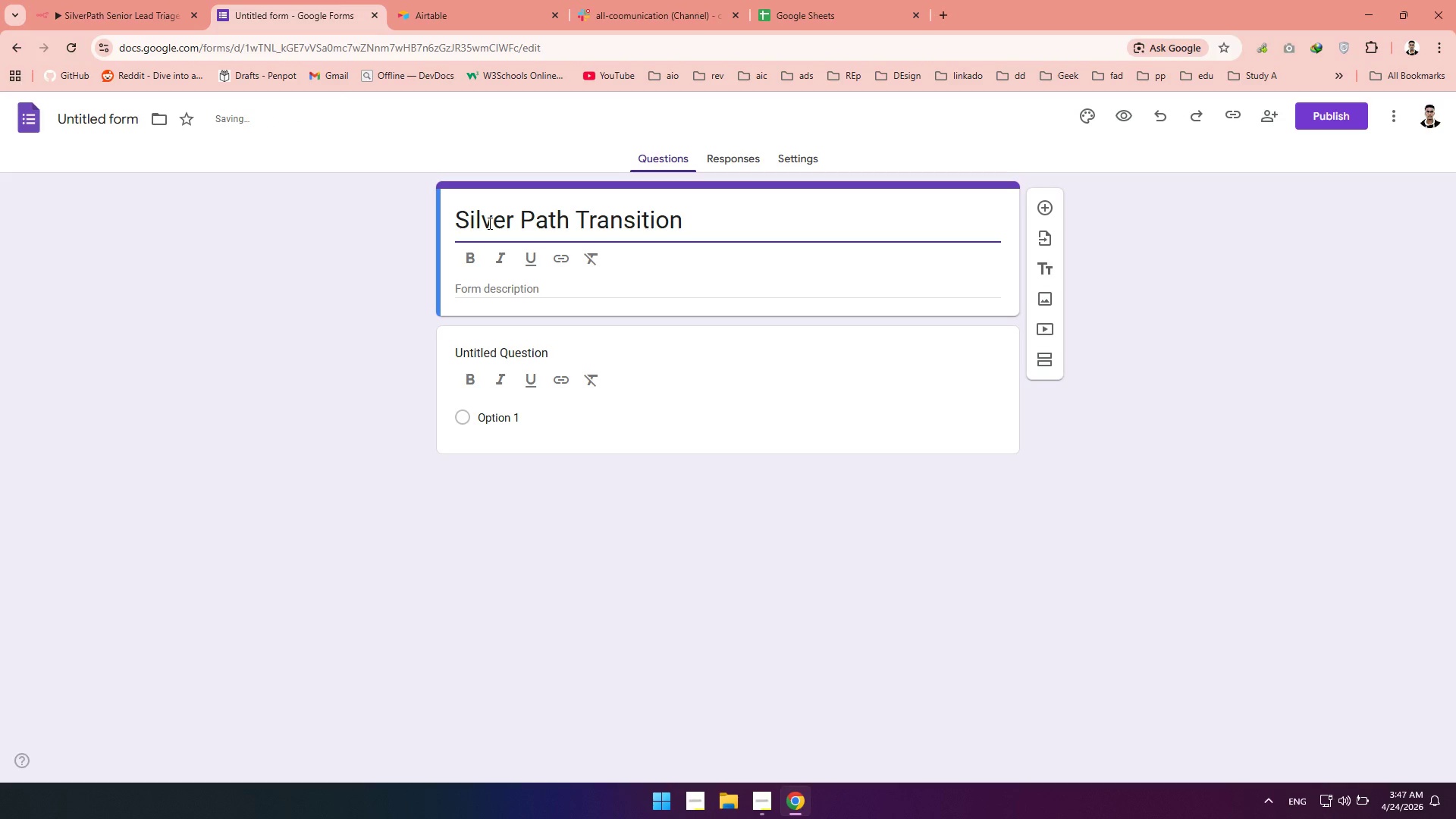 
type( Servie)
key(Backspace)
type(ce)
 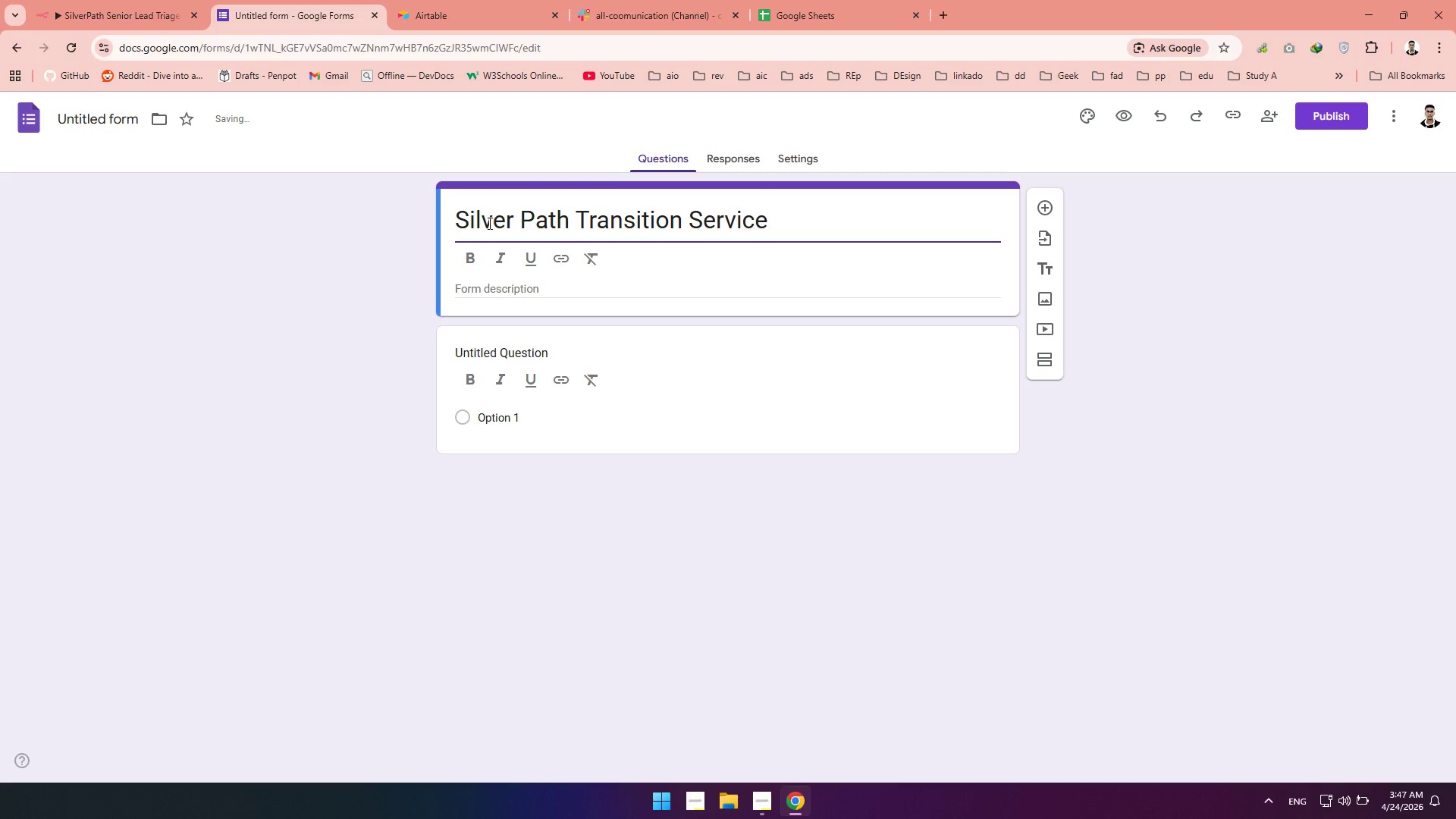 
left_click([497, 353])
 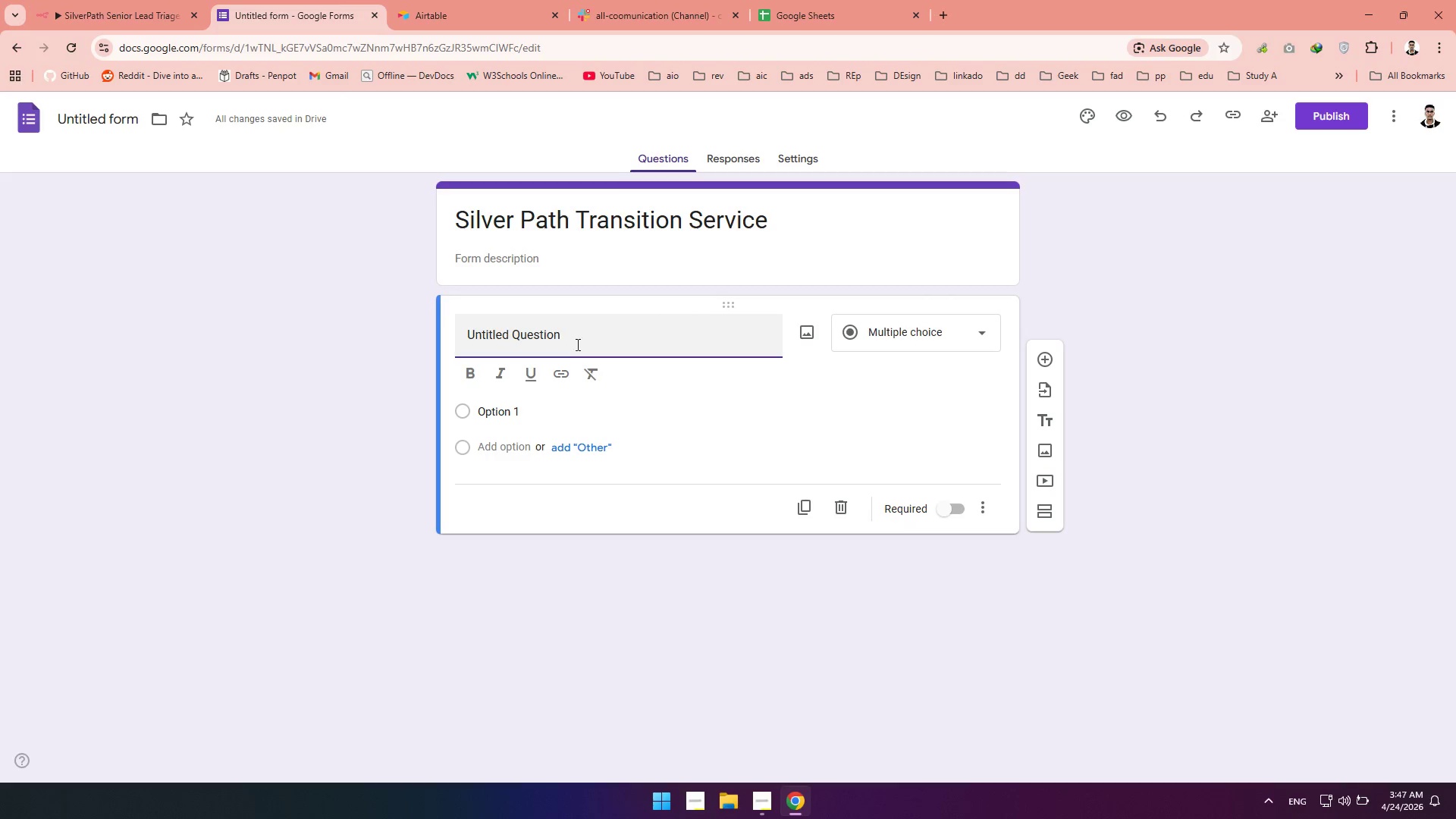 
left_click_drag(start_coordinate=[583, 341], to_coordinate=[397, 320])
 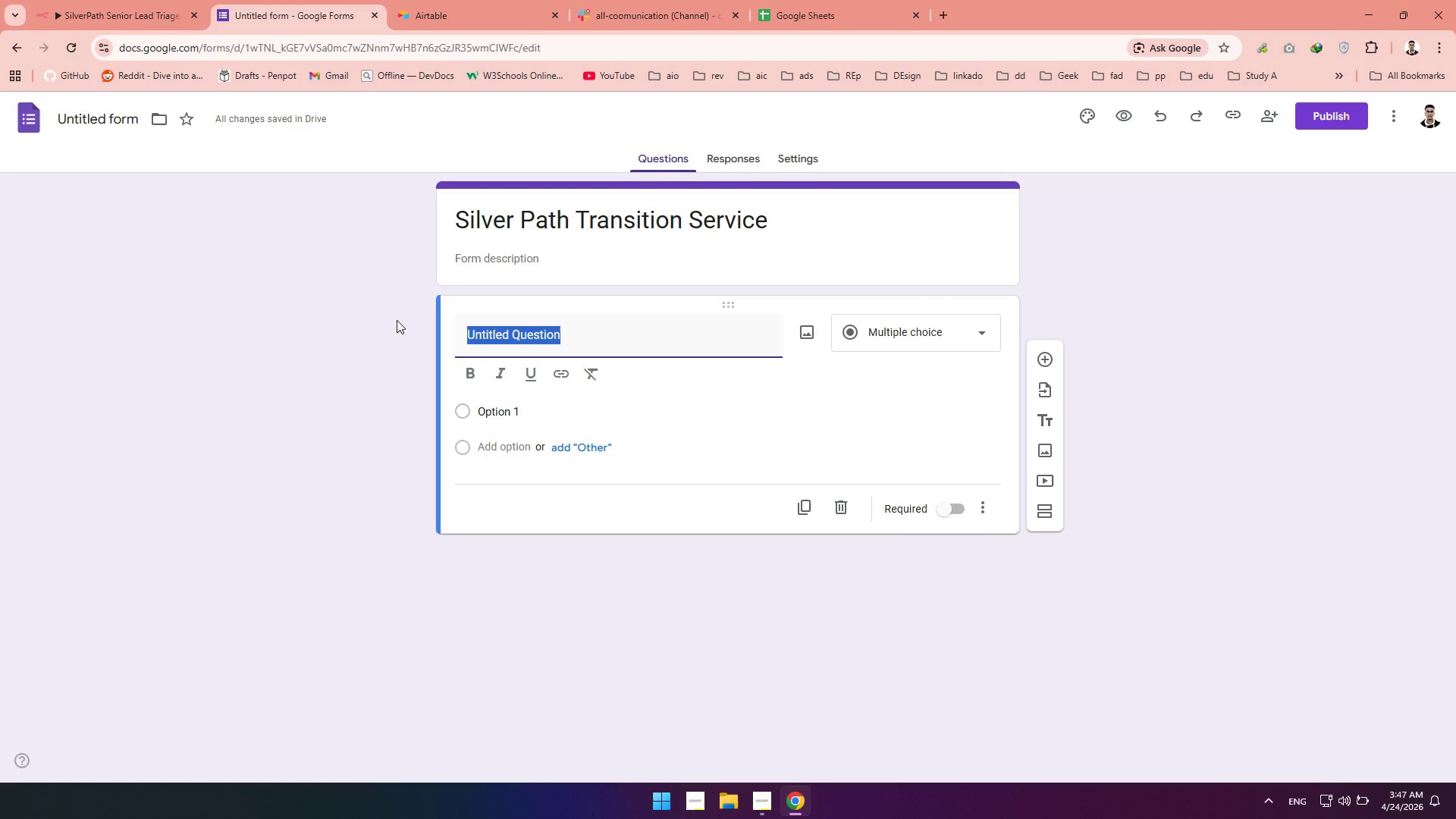 
type(Full Namr)
key(Backspace)
key(Backspace)
type(Namr)
key(Backspace)
type(e)
 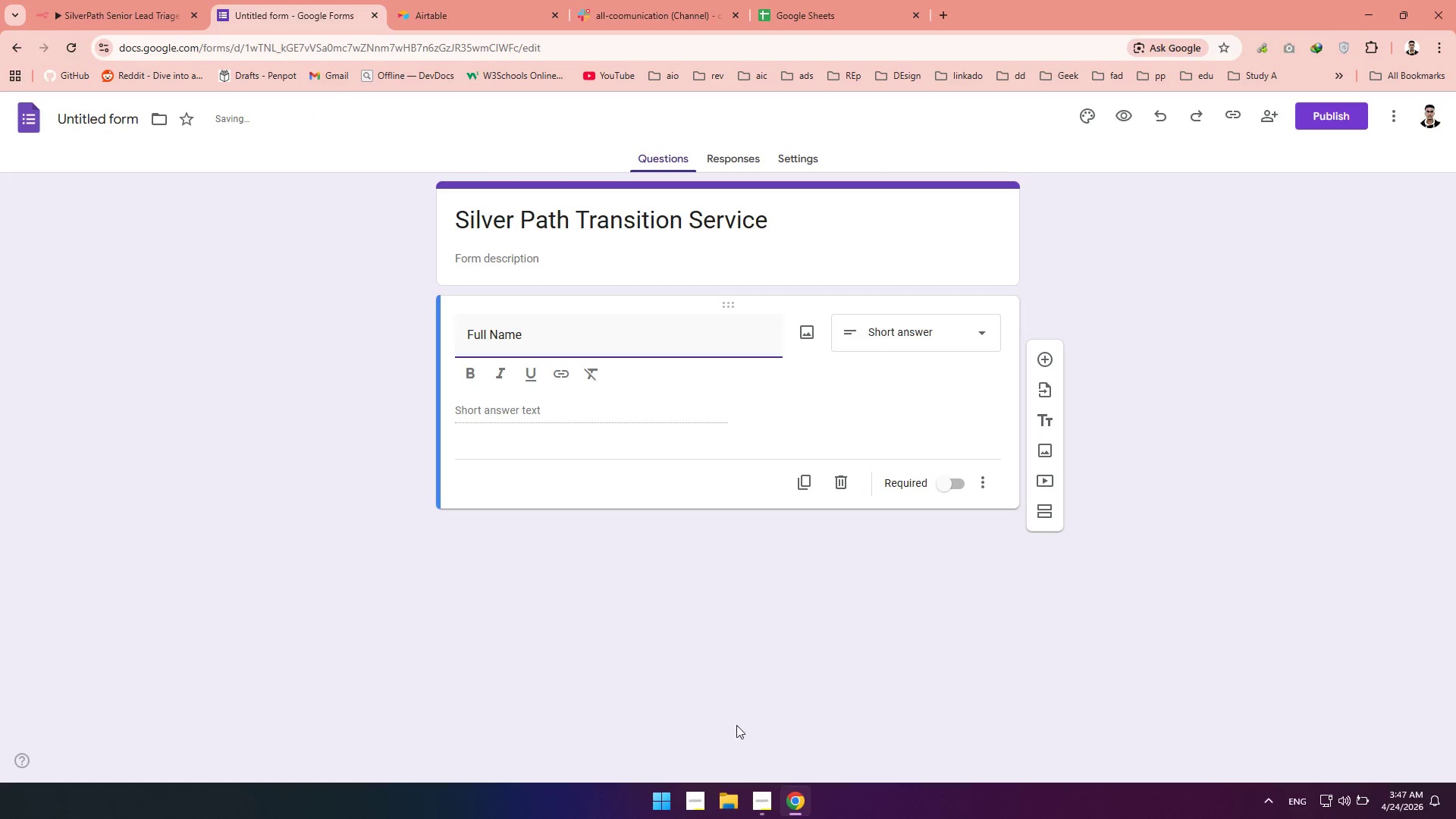 
left_click([775, 806])